 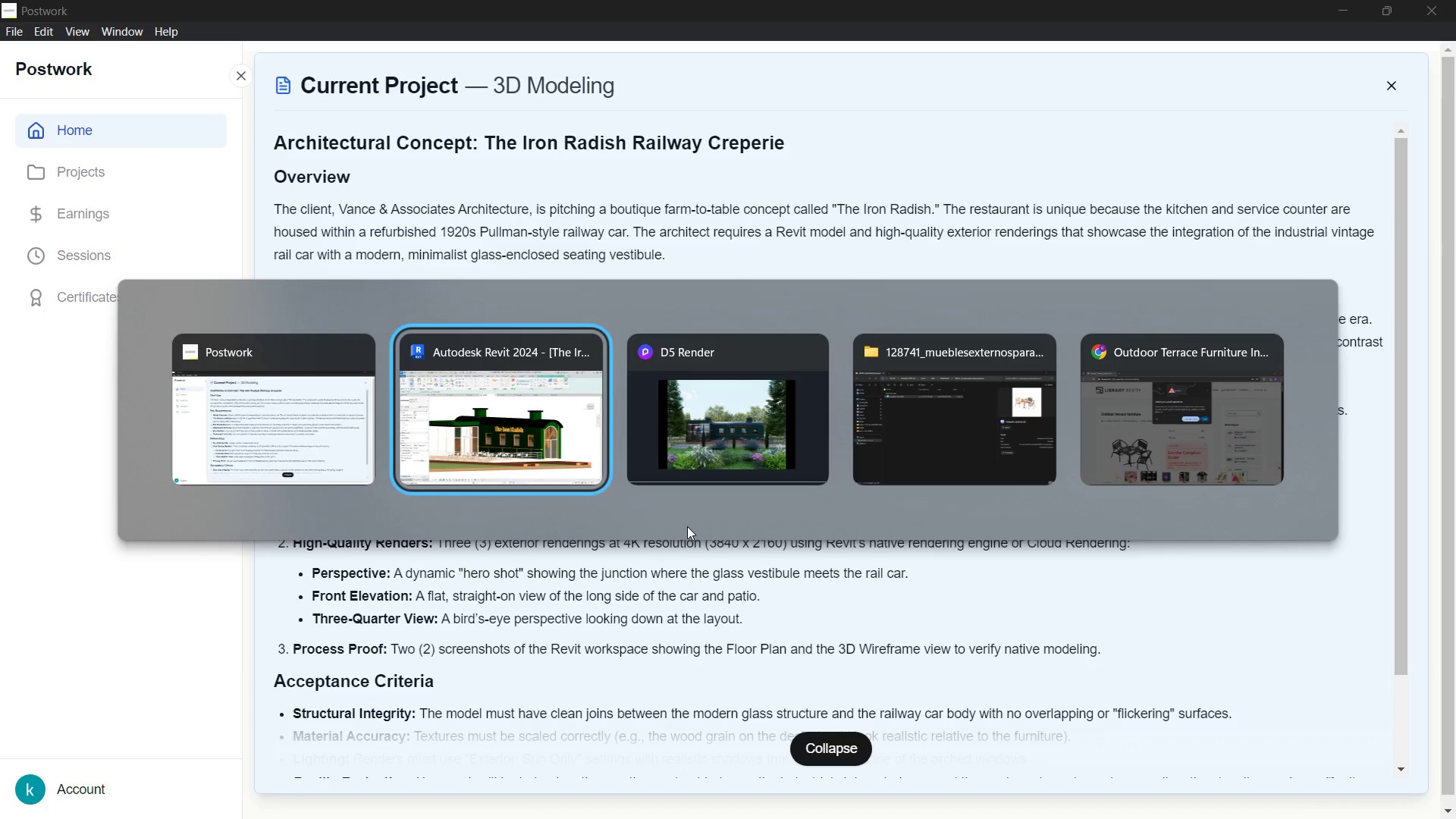 
key(Alt+Tab)
 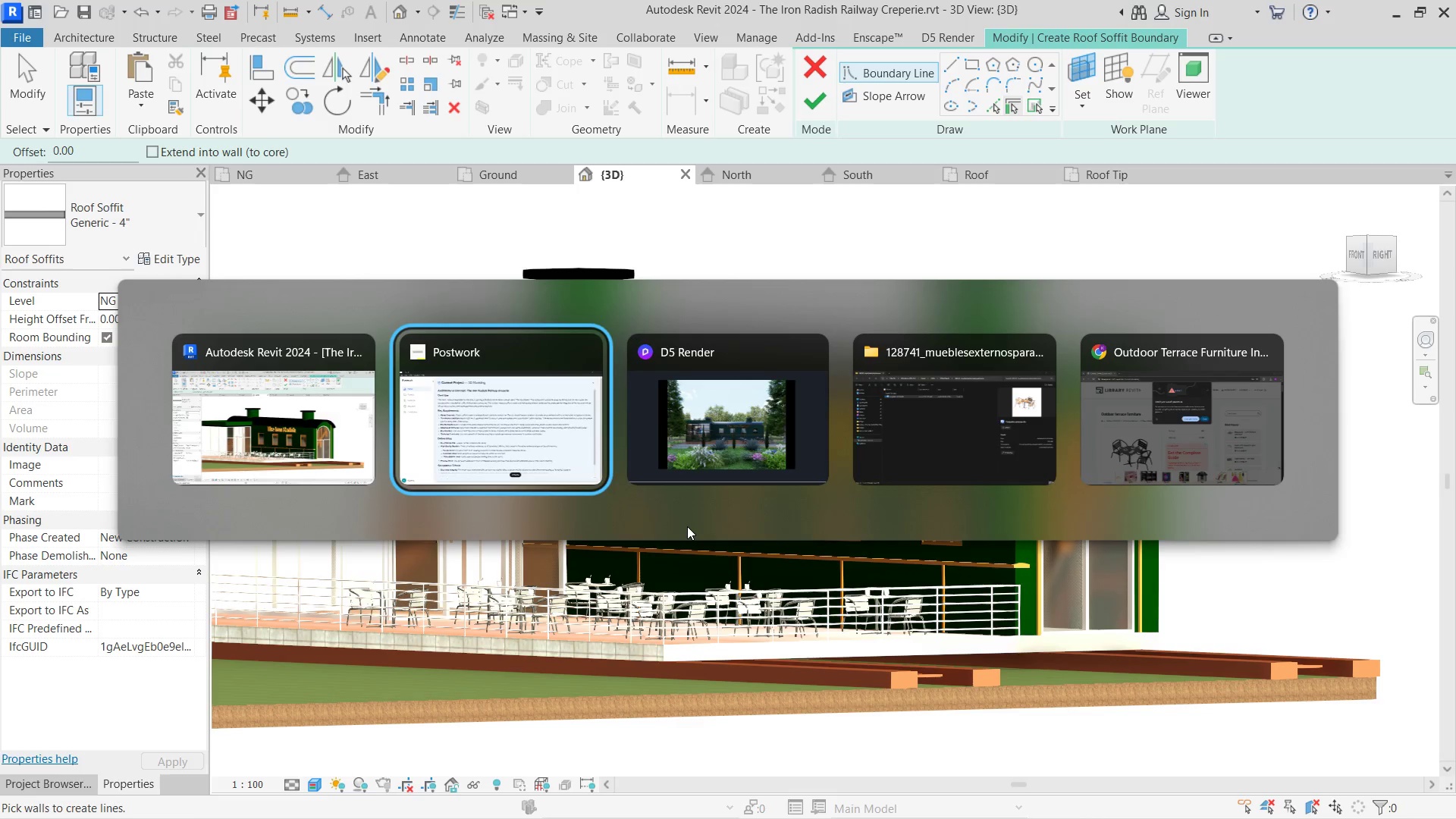 
key(Alt+Tab)
 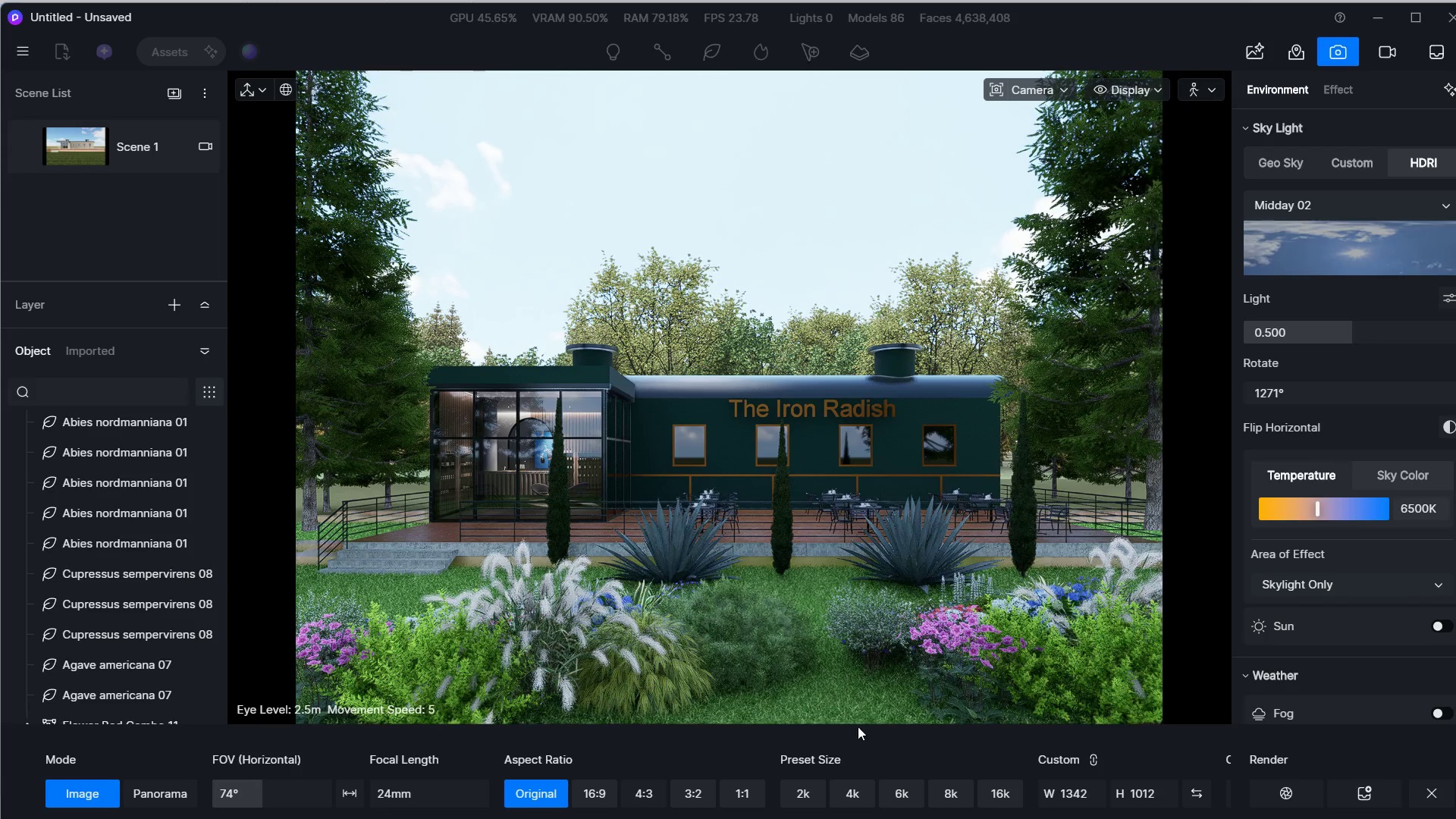 
left_click([854, 792])
 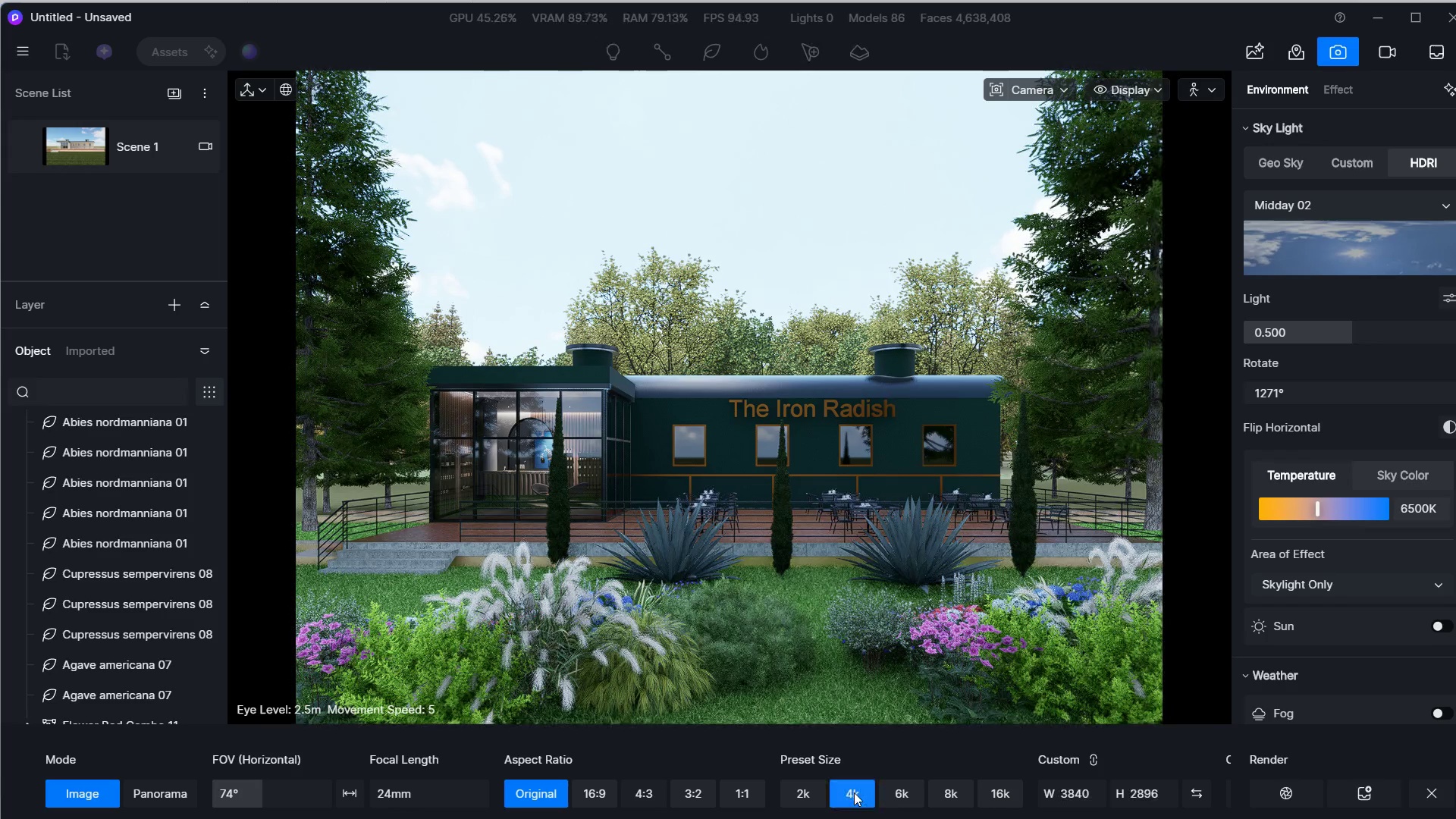 
key(Alt+Tab)
 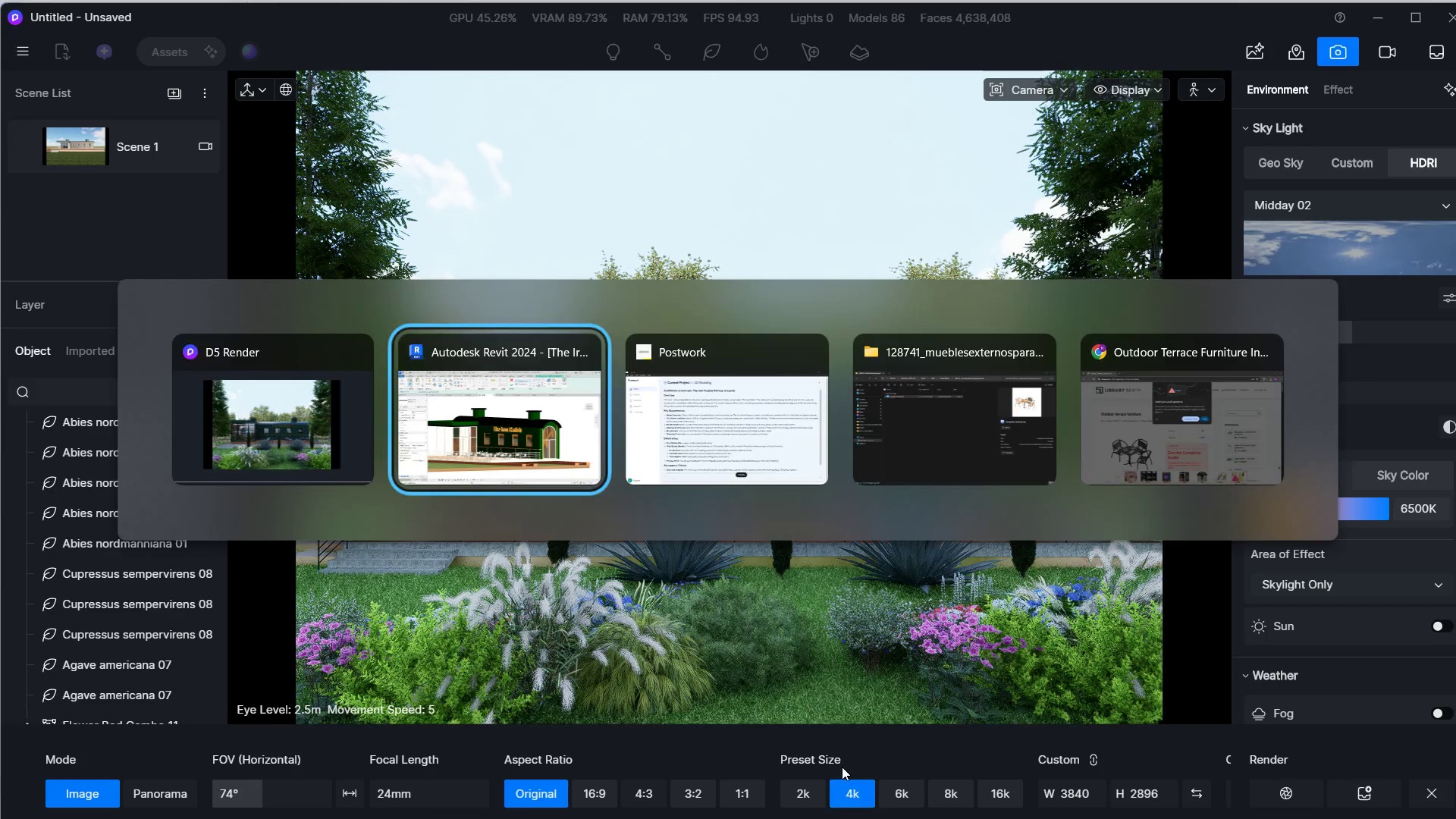 
key(Alt+Tab)